 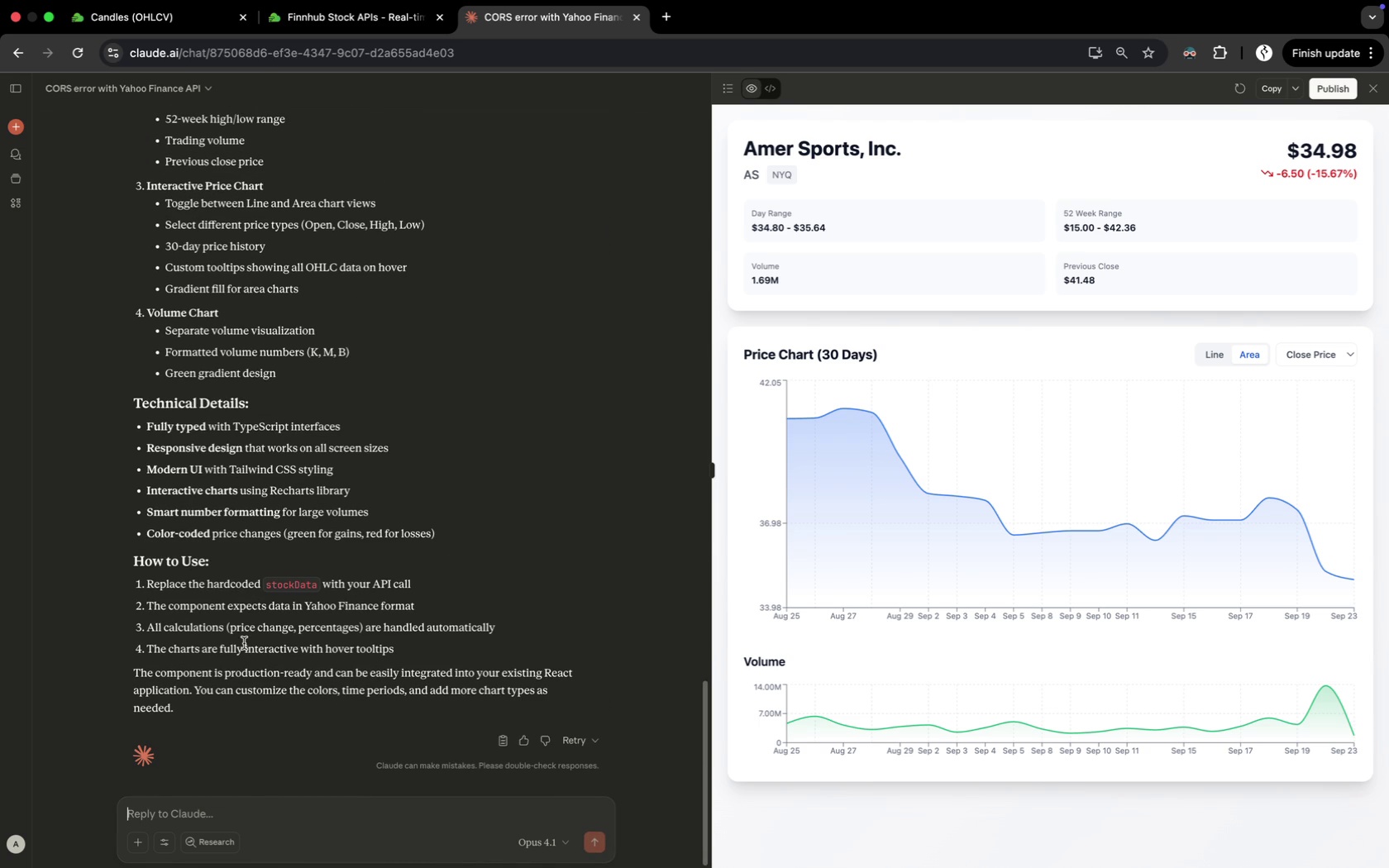 
type(How would I dad)
key(Backspace)
key(Backspace)
key(Backspace)
type(add tailwind to my tauri project?)
 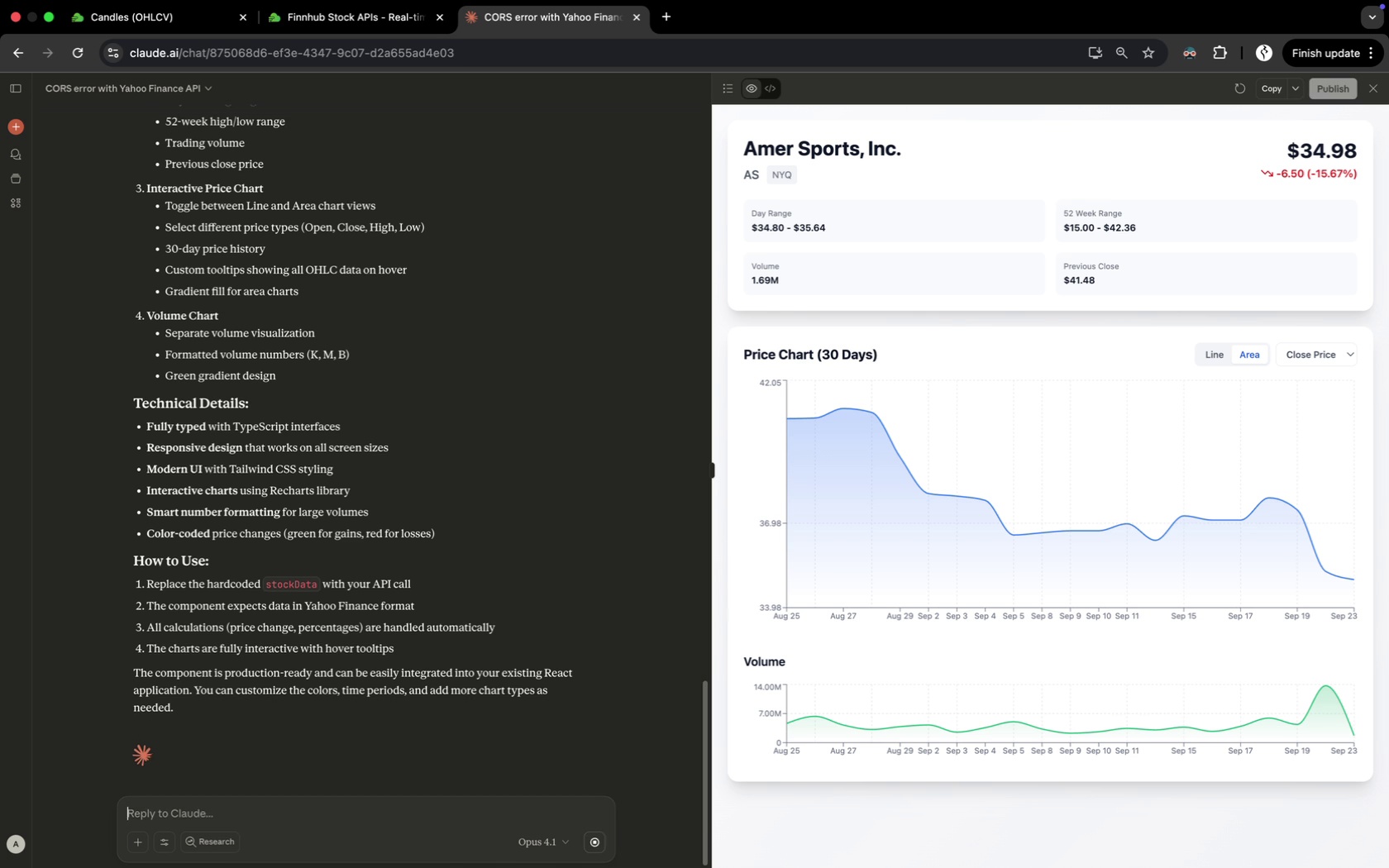 
key(Enter)
 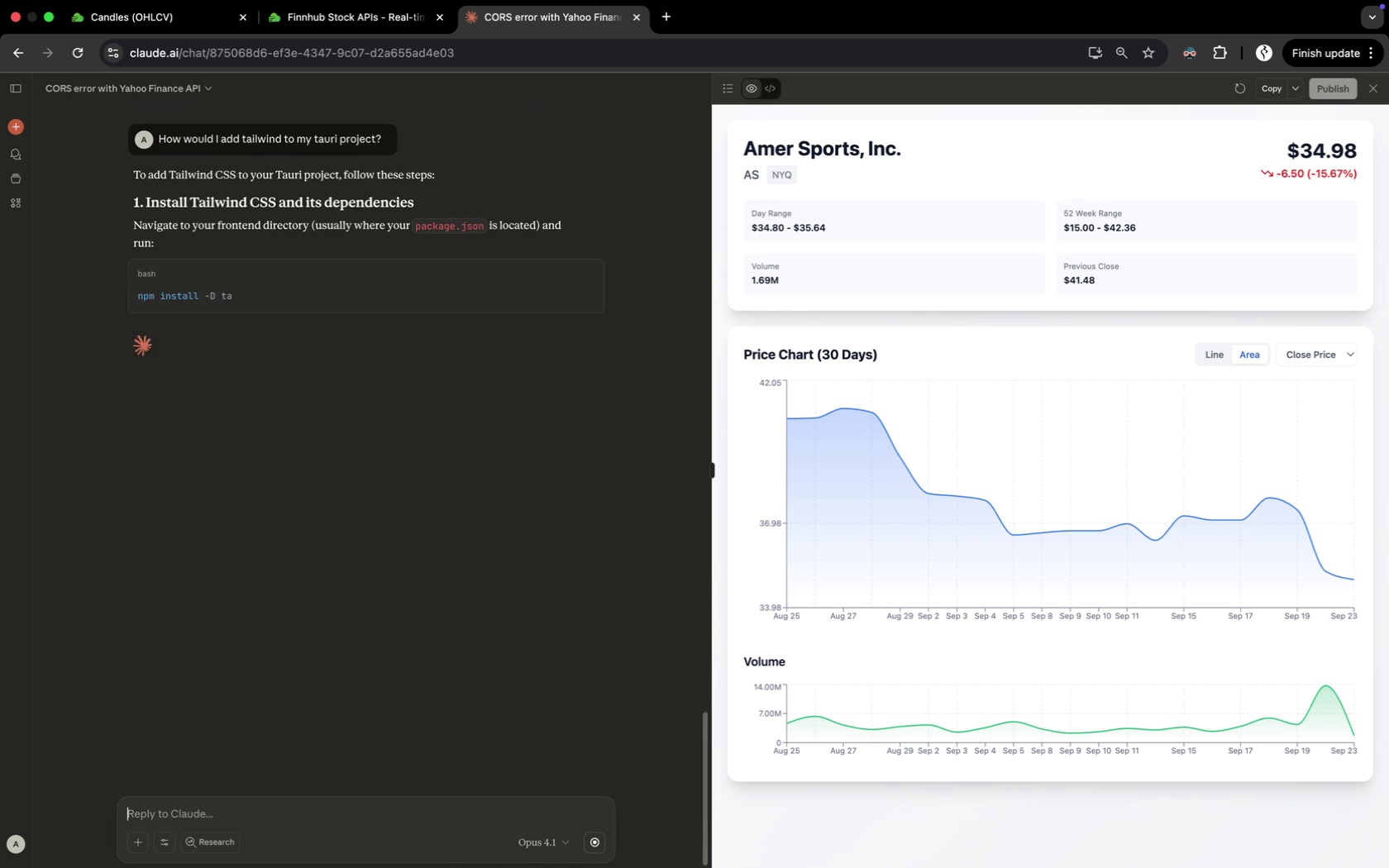 
wait(7.08)
 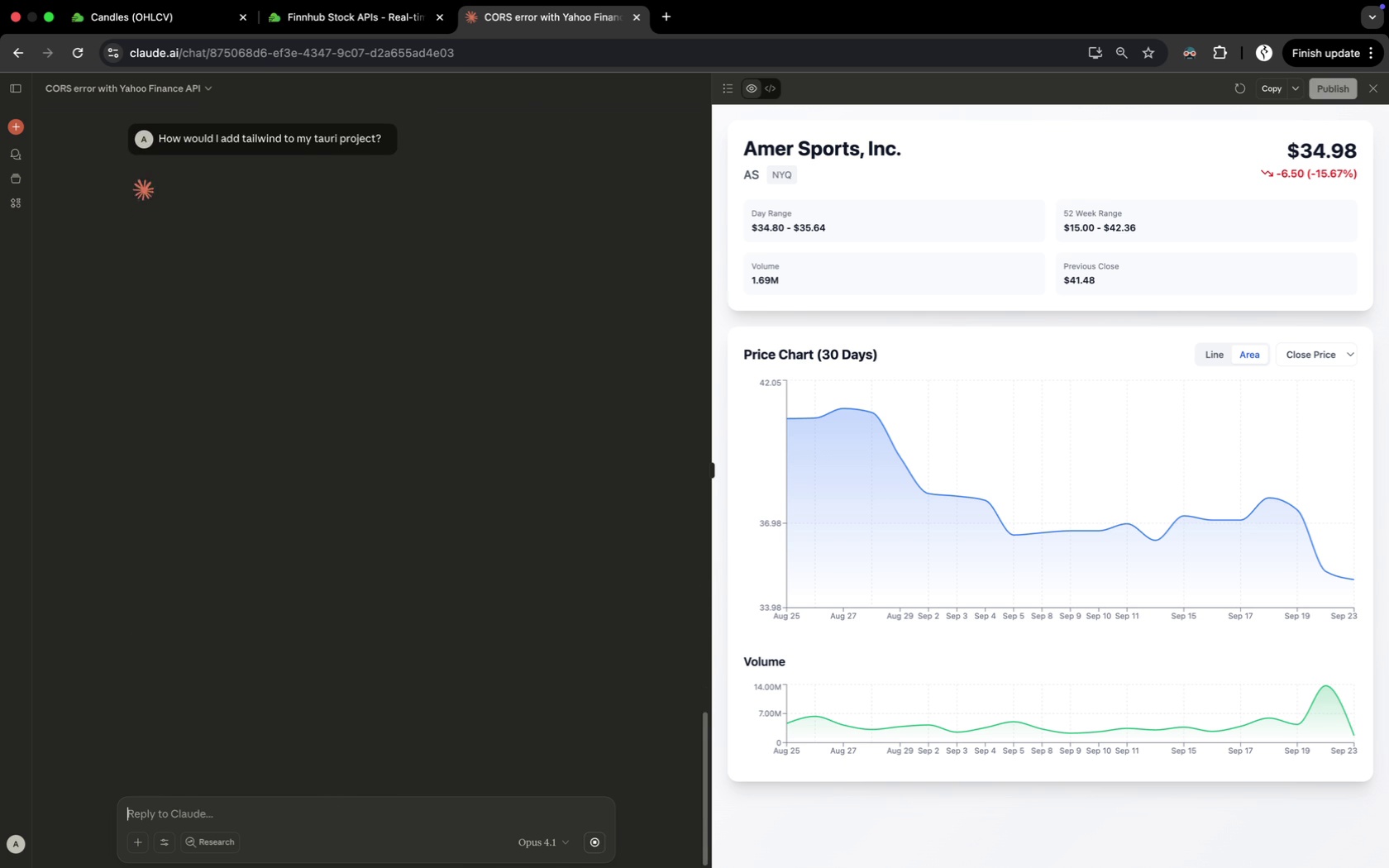 
key(Control+ControlLeft)
 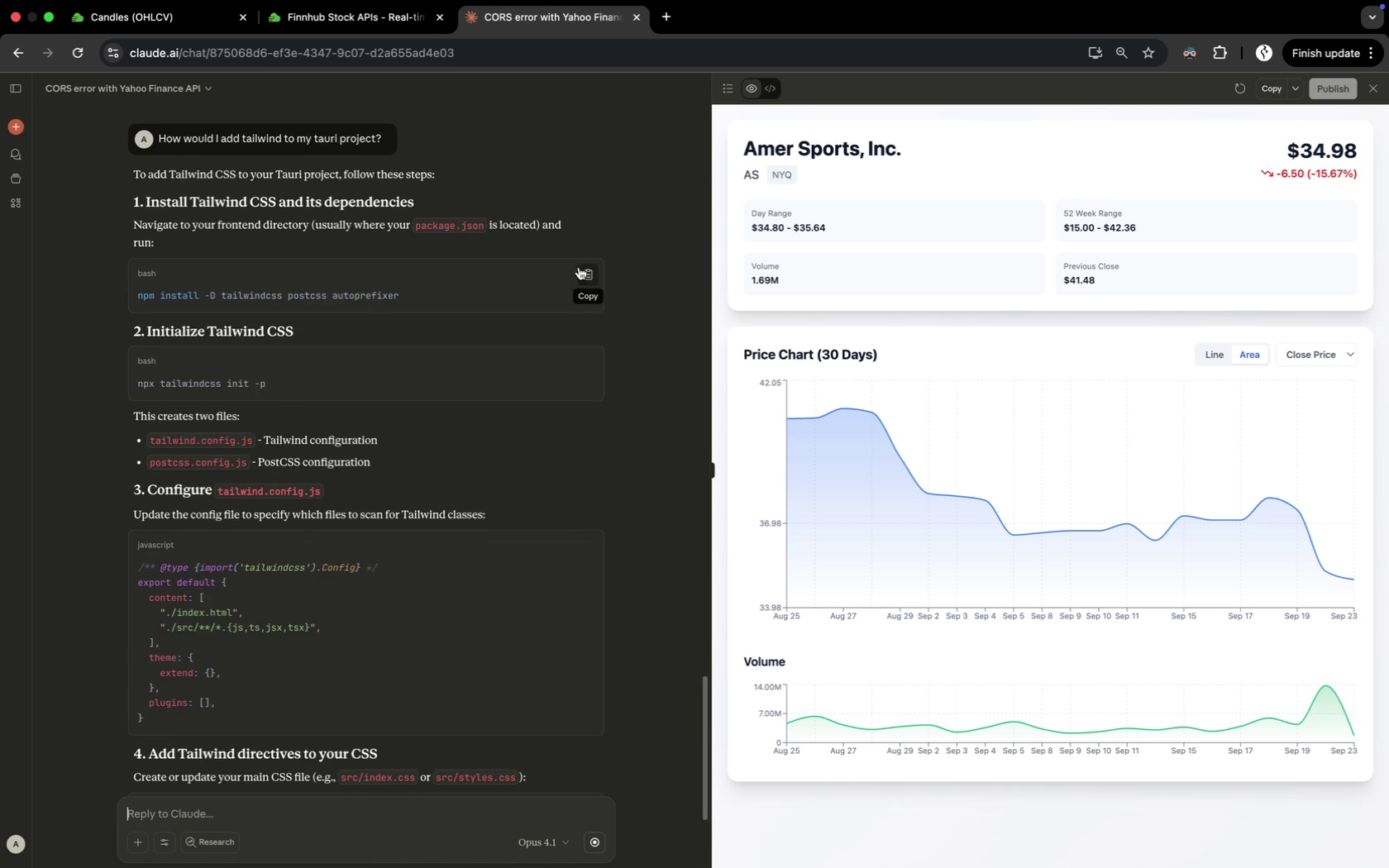 
left_click([587, 269])